 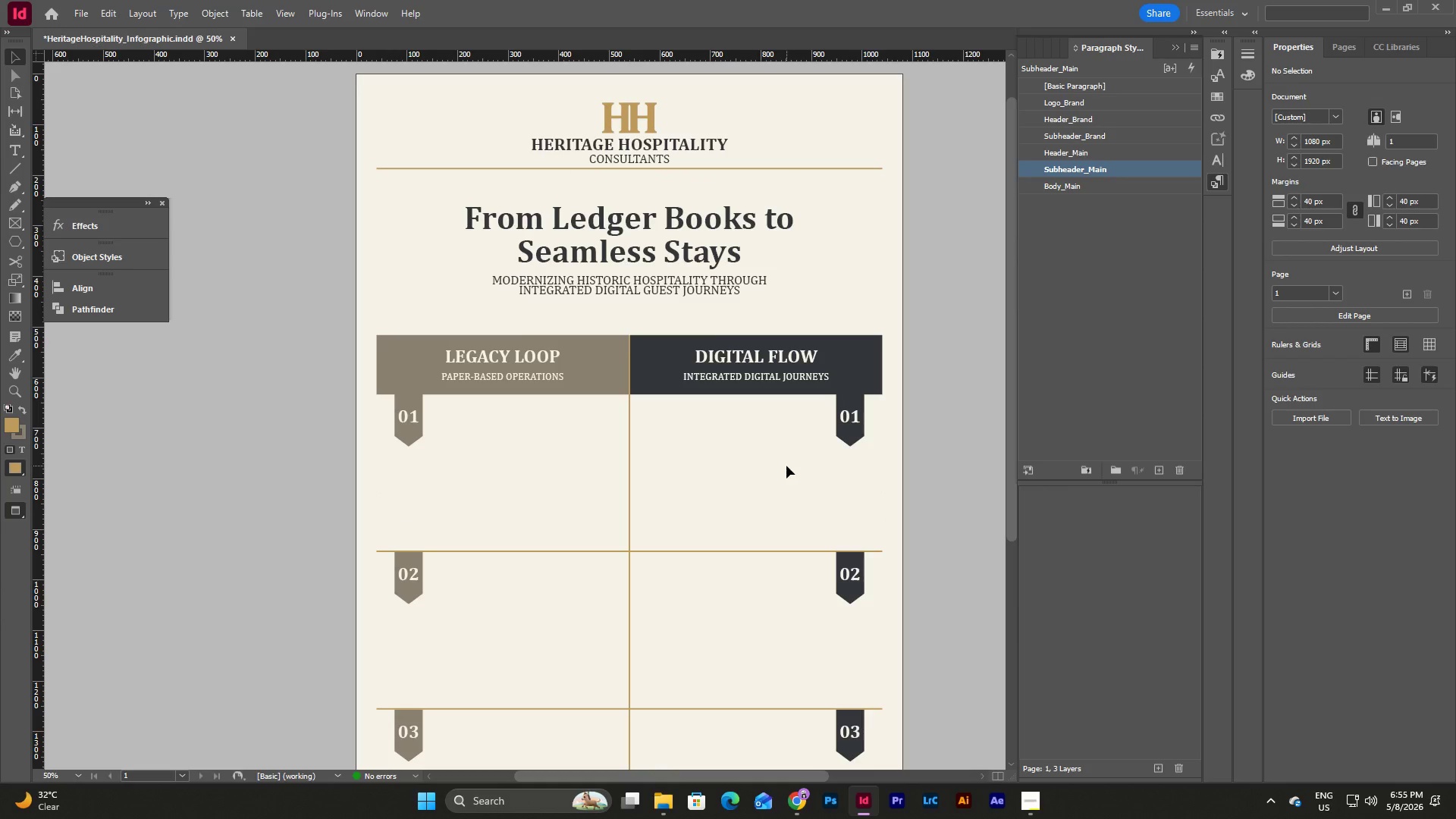 
scroll: coordinate [786, 466], scroll_direction: down, amount: 3.0
 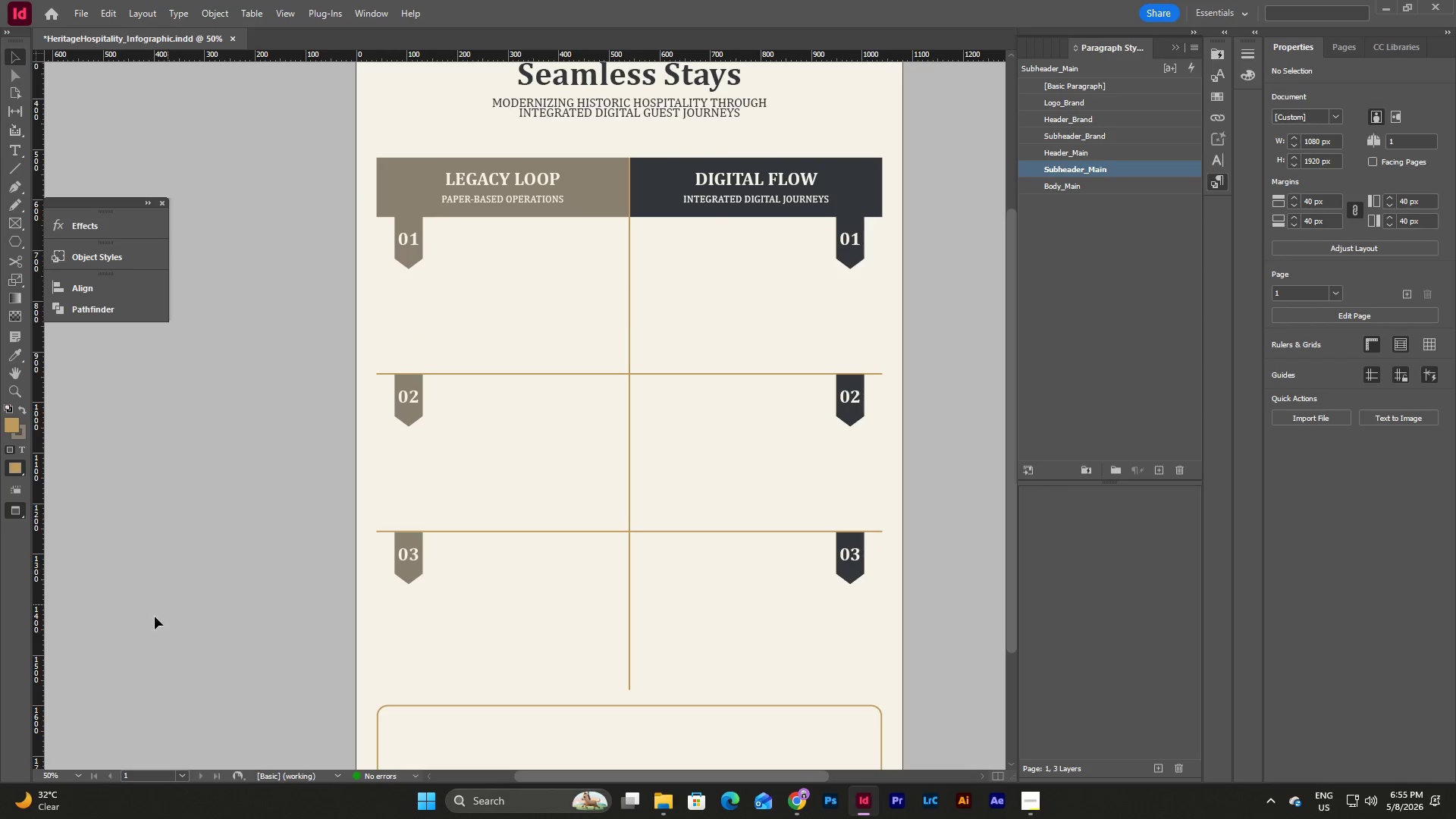 
left_click([76, 775])
 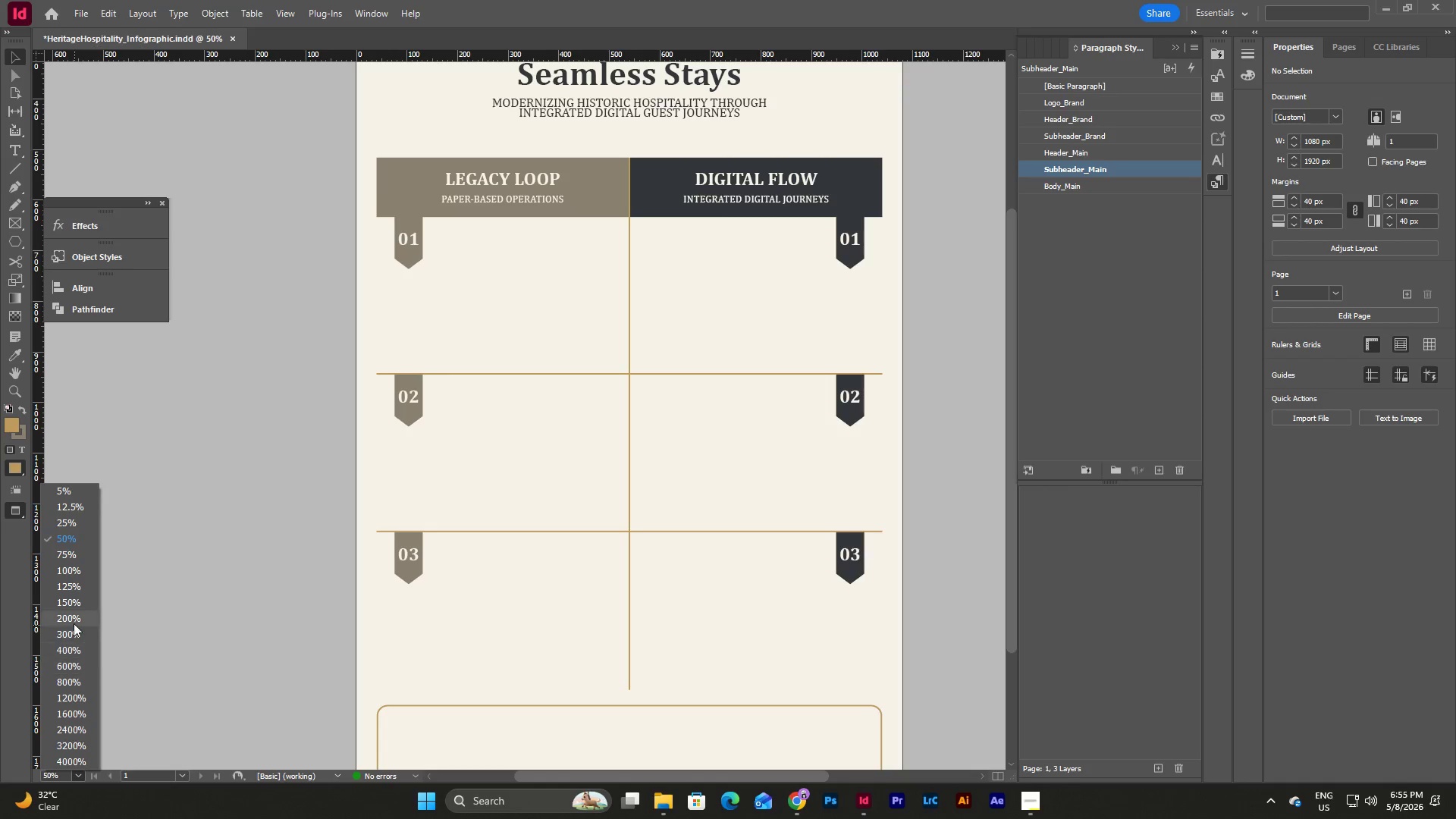 
left_click([73, 621])
 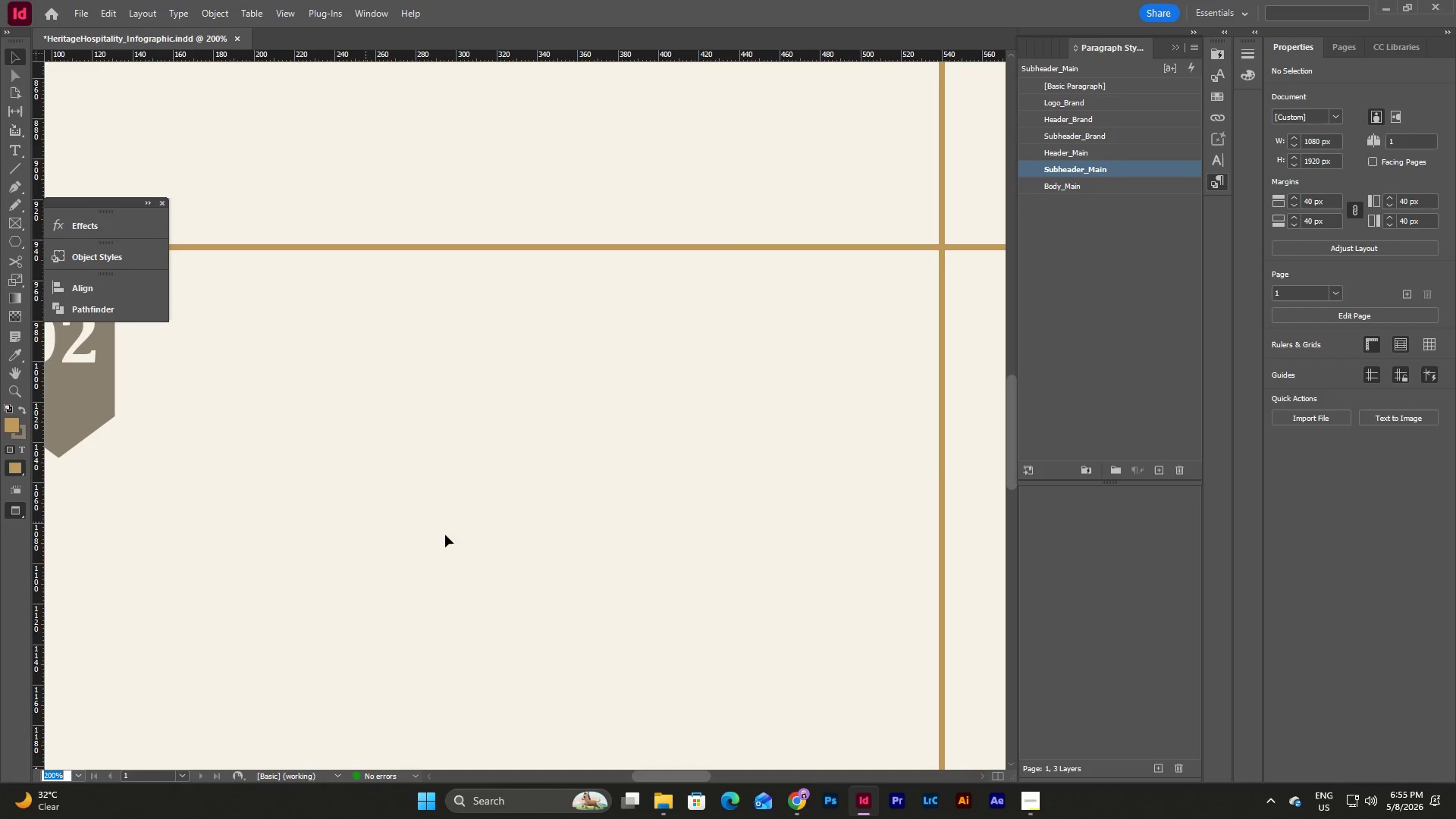 
scroll: coordinate [590, 616], scroll_direction: up, amount: 9.0
 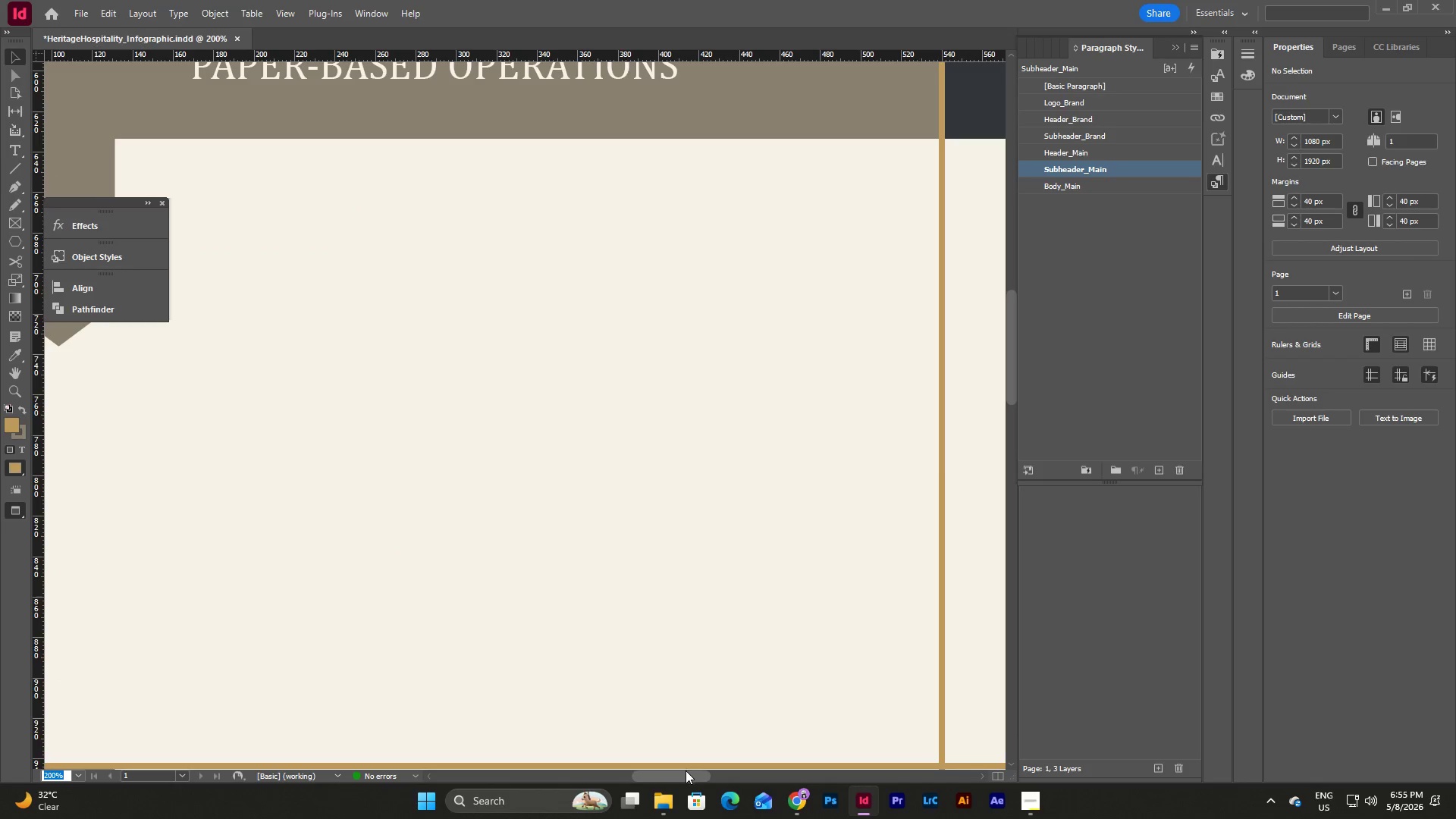 
left_click_drag(start_coordinate=[686, 777], to_coordinate=[682, 777])
 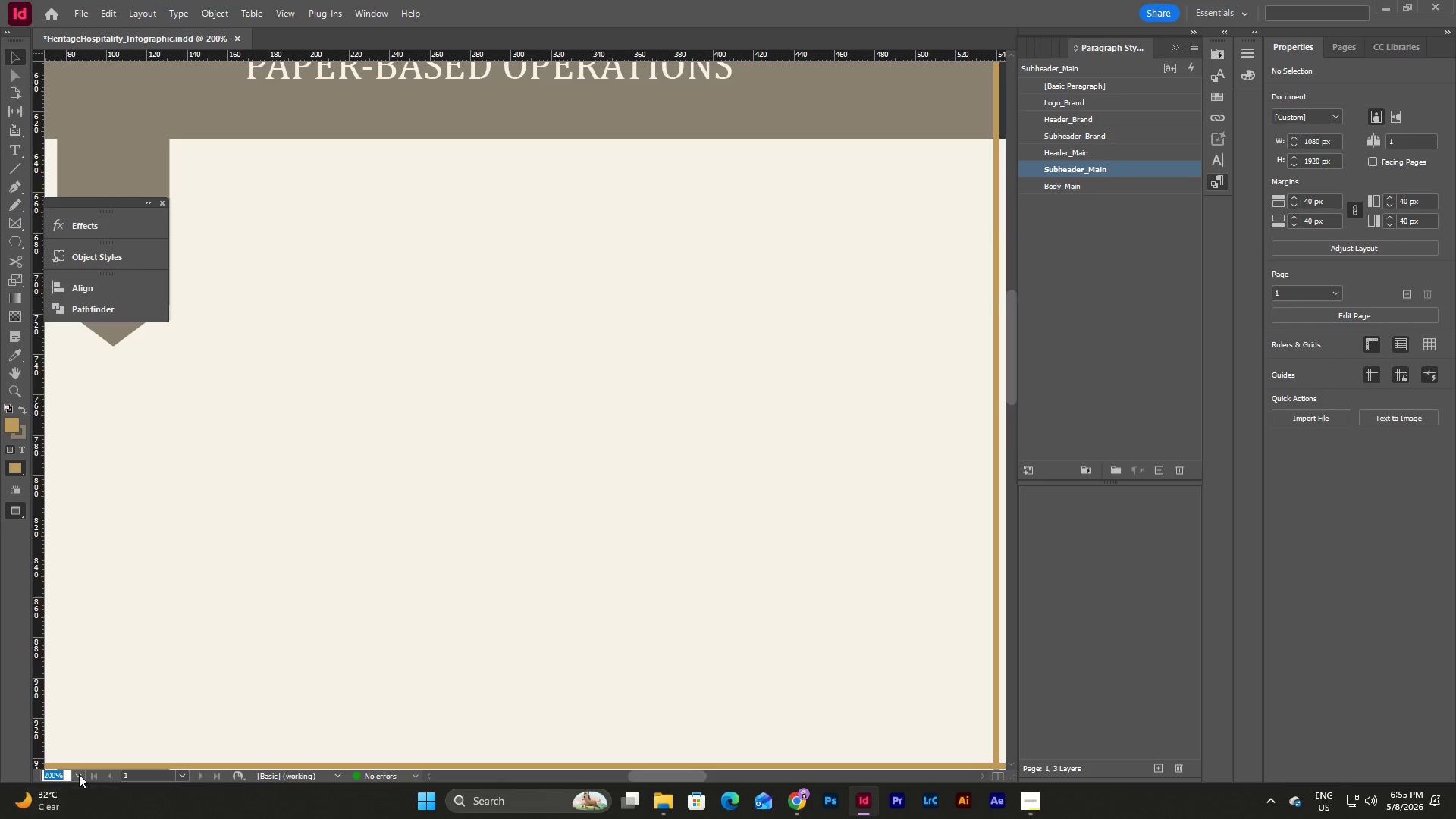 
left_click([79, 774])
 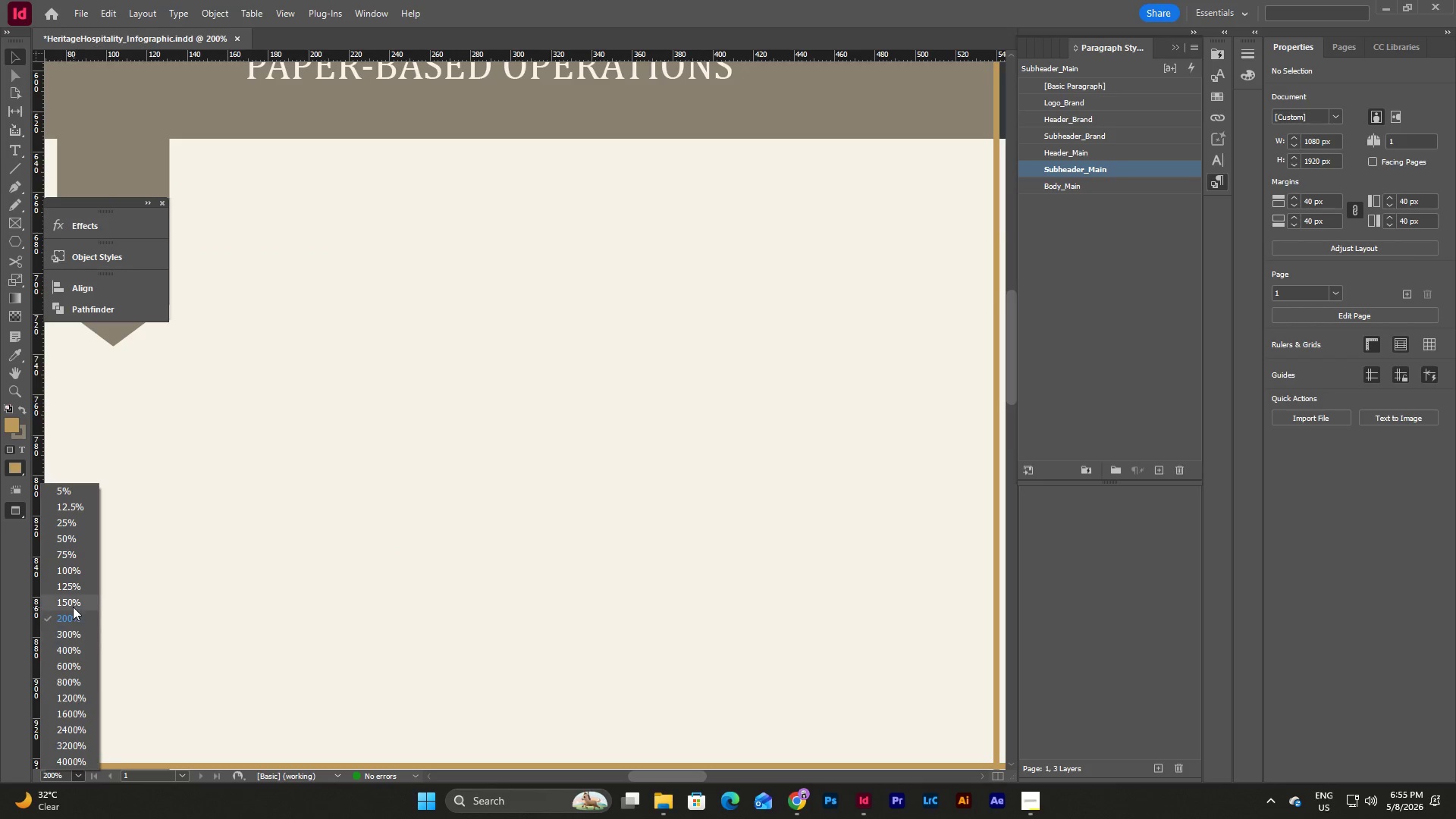 
left_click([73, 604])
 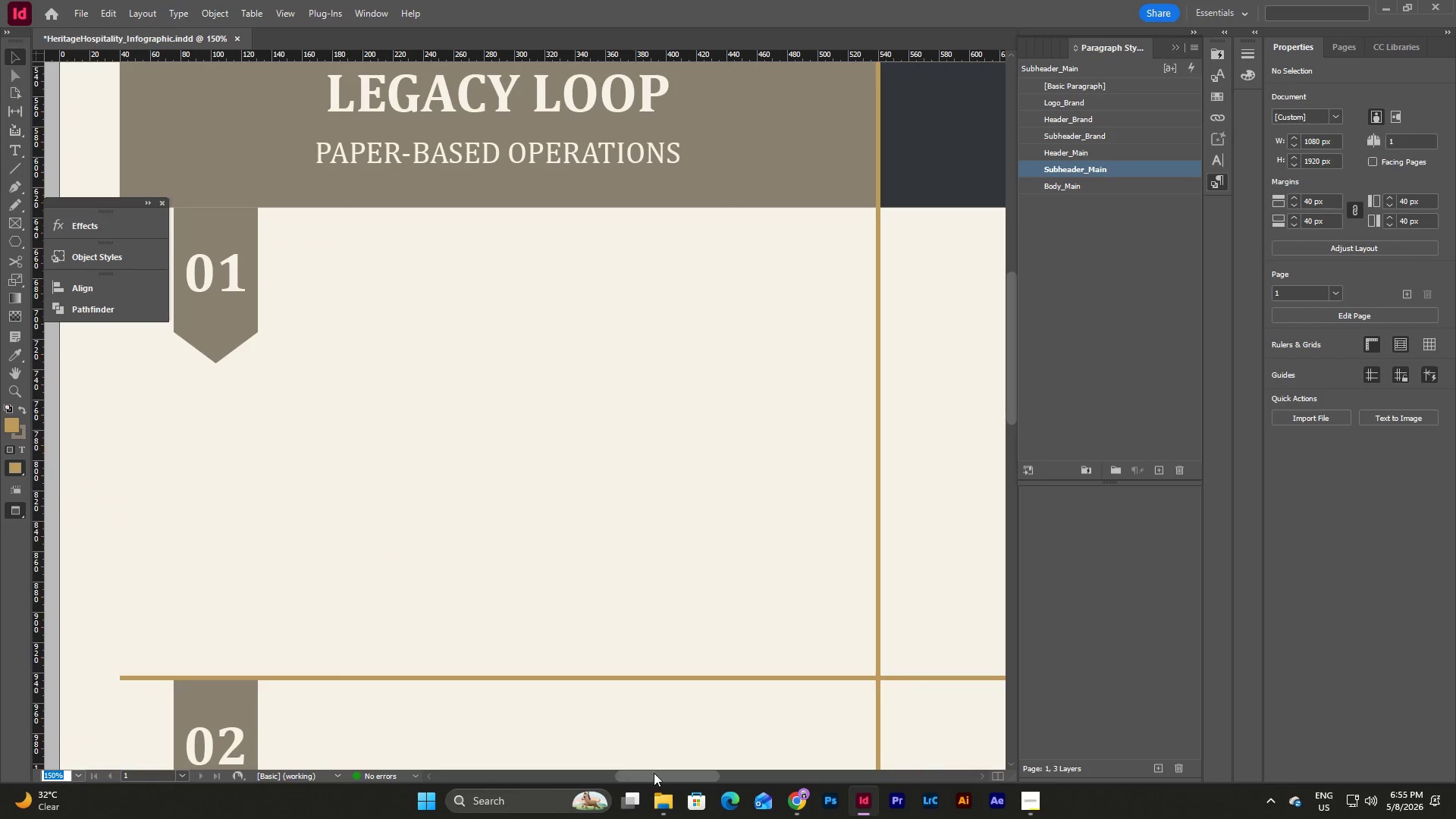 
left_click_drag(start_coordinate=[657, 774], to_coordinate=[644, 774])
 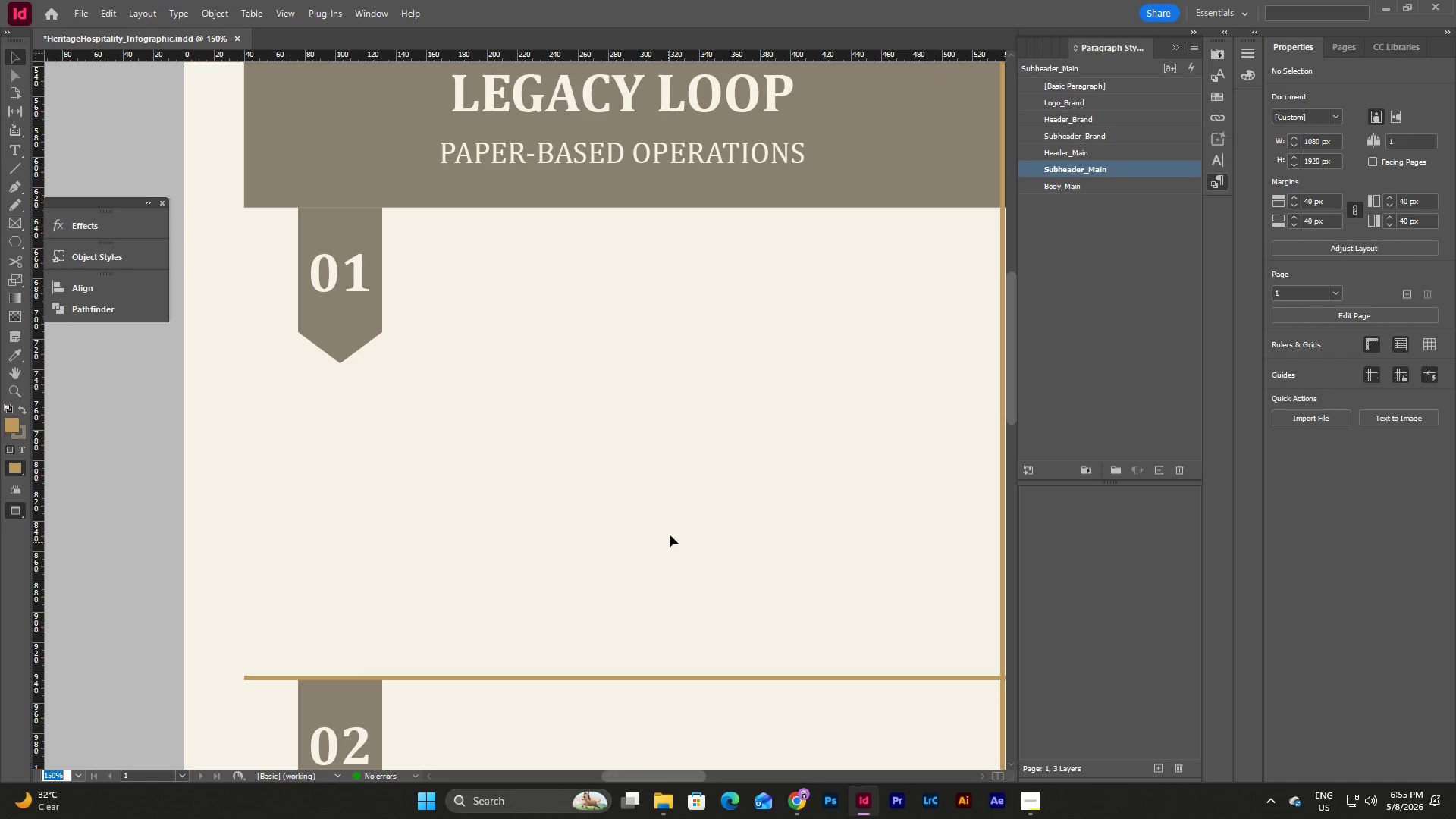 
left_click([671, 530])
 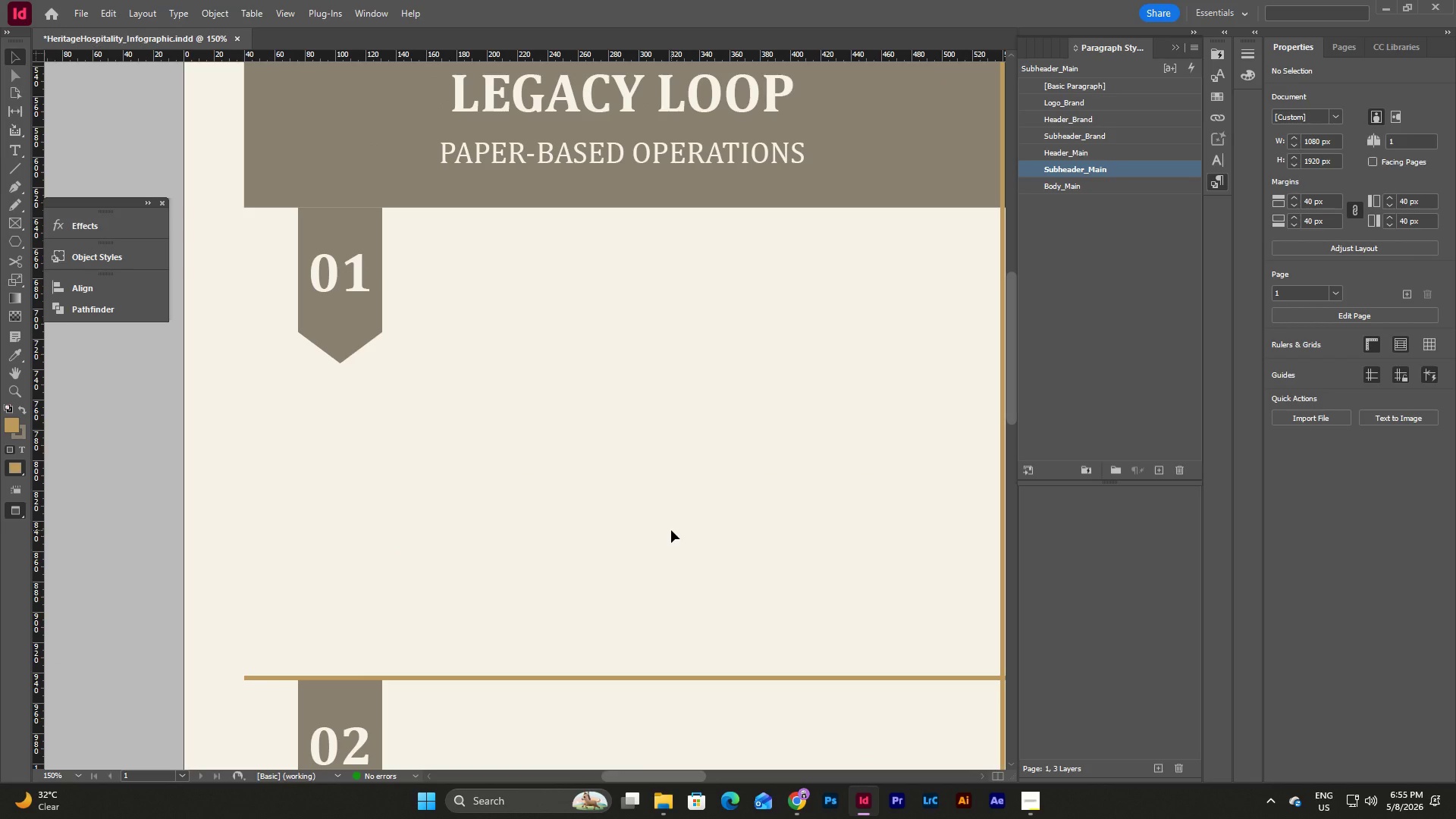 
key(W)
 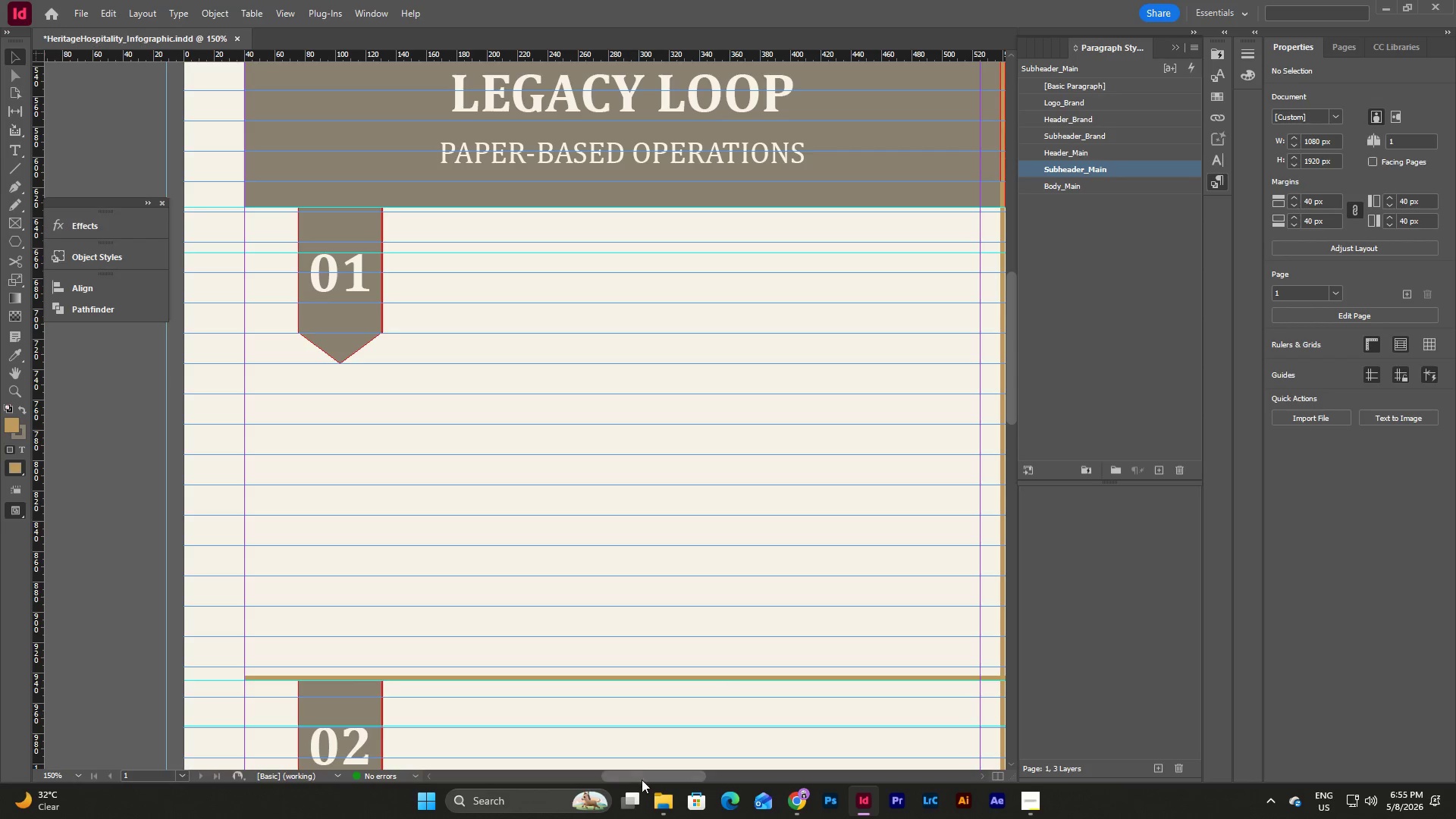 
left_click_drag(start_coordinate=[642, 780], to_coordinate=[684, 771])
 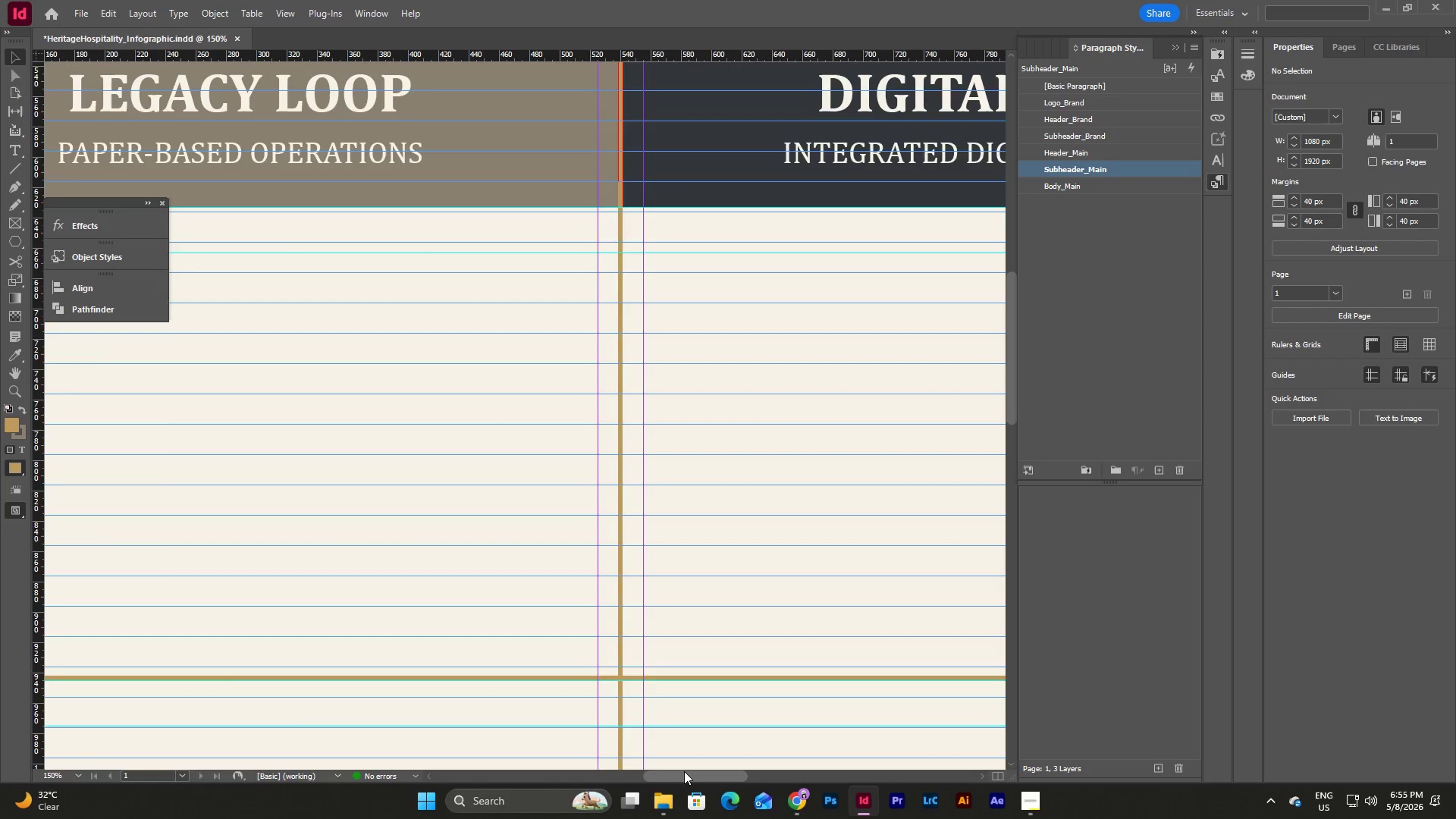 
key(W)
 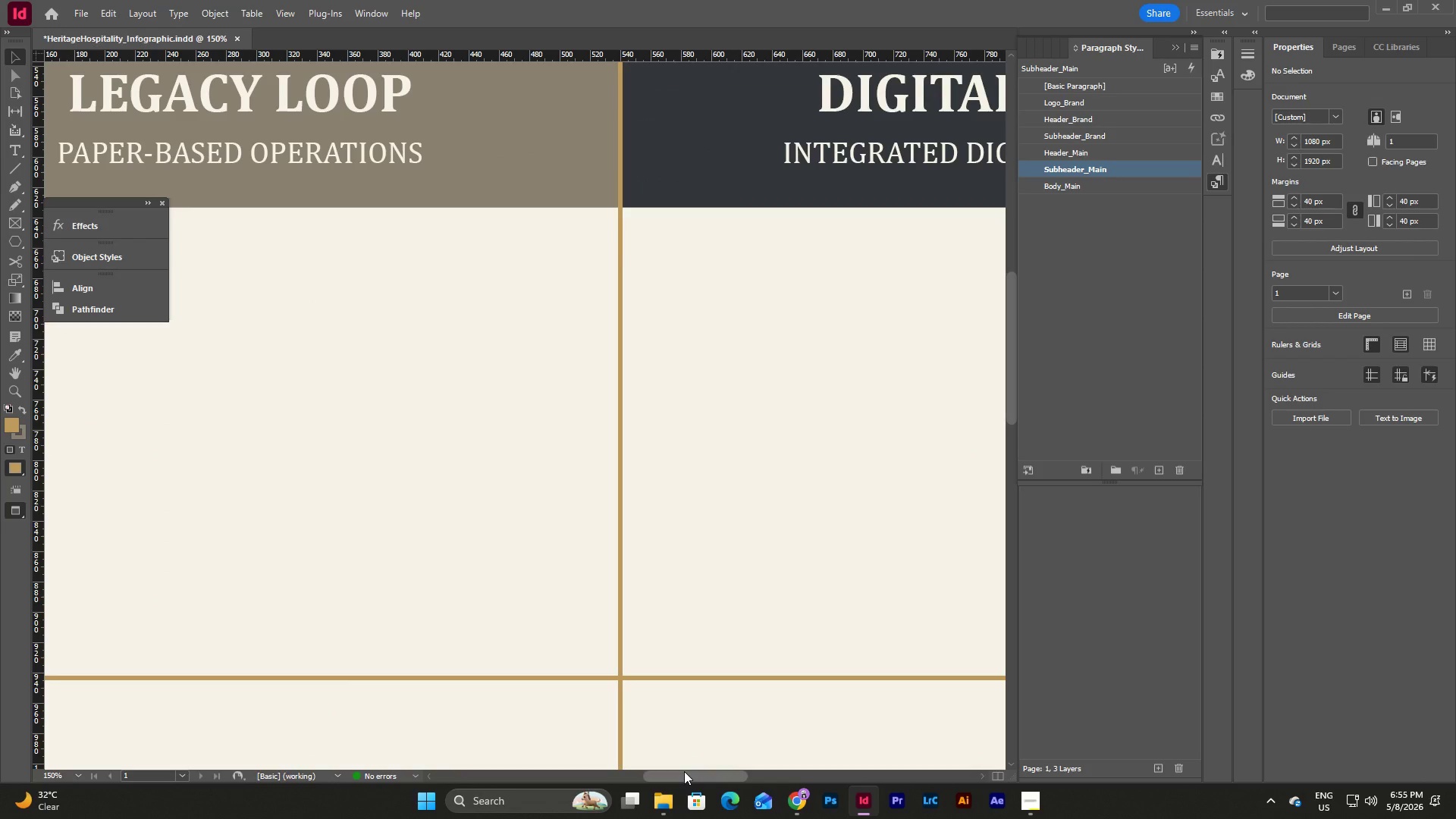 
left_click_drag(start_coordinate=[684, 771], to_coordinate=[726, 771])
 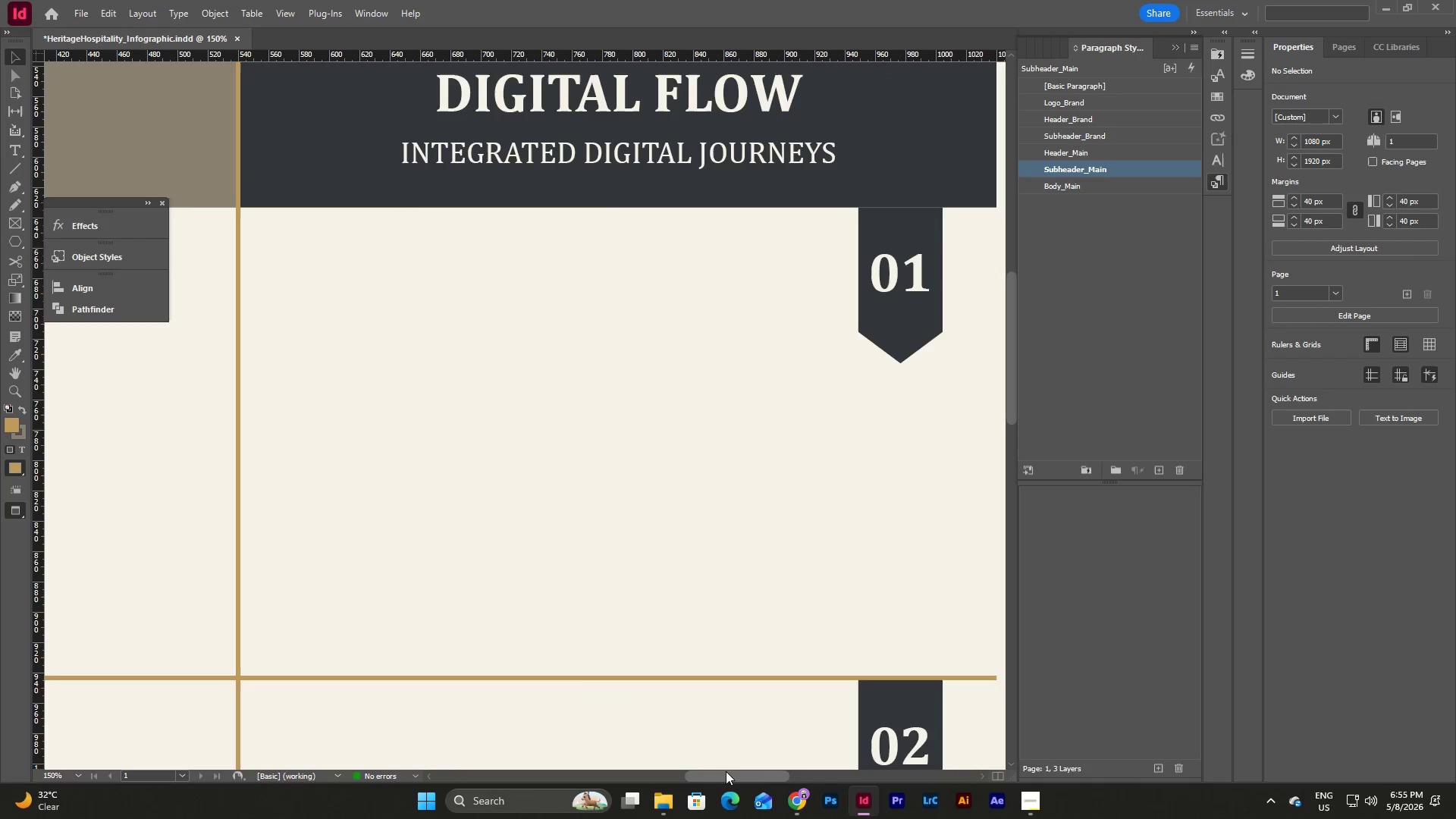 
left_click_drag(start_coordinate=[726, 771], to_coordinate=[634, 770])
 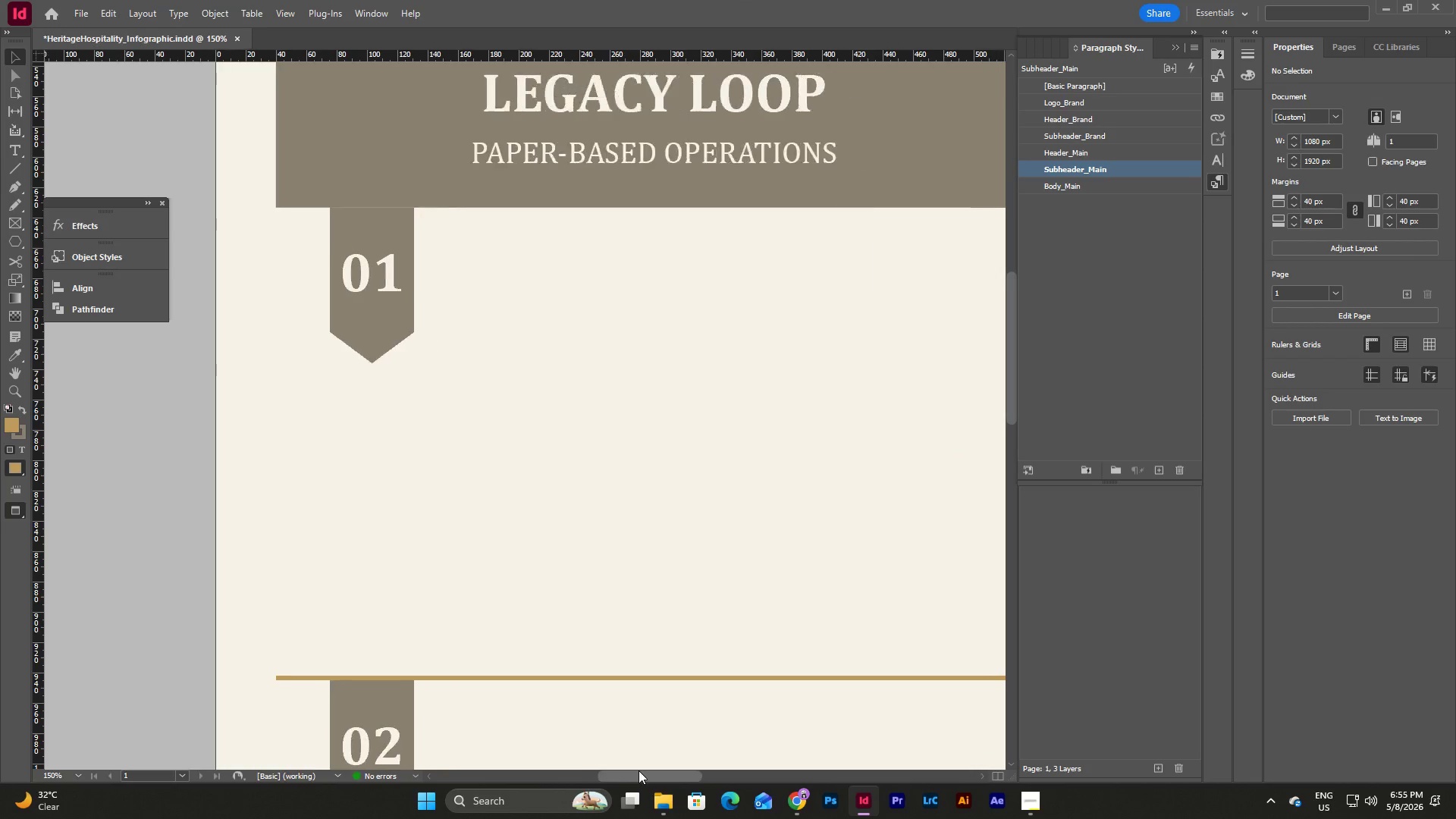 
left_click_drag(start_coordinate=[634, 770], to_coordinate=[645, 770])
 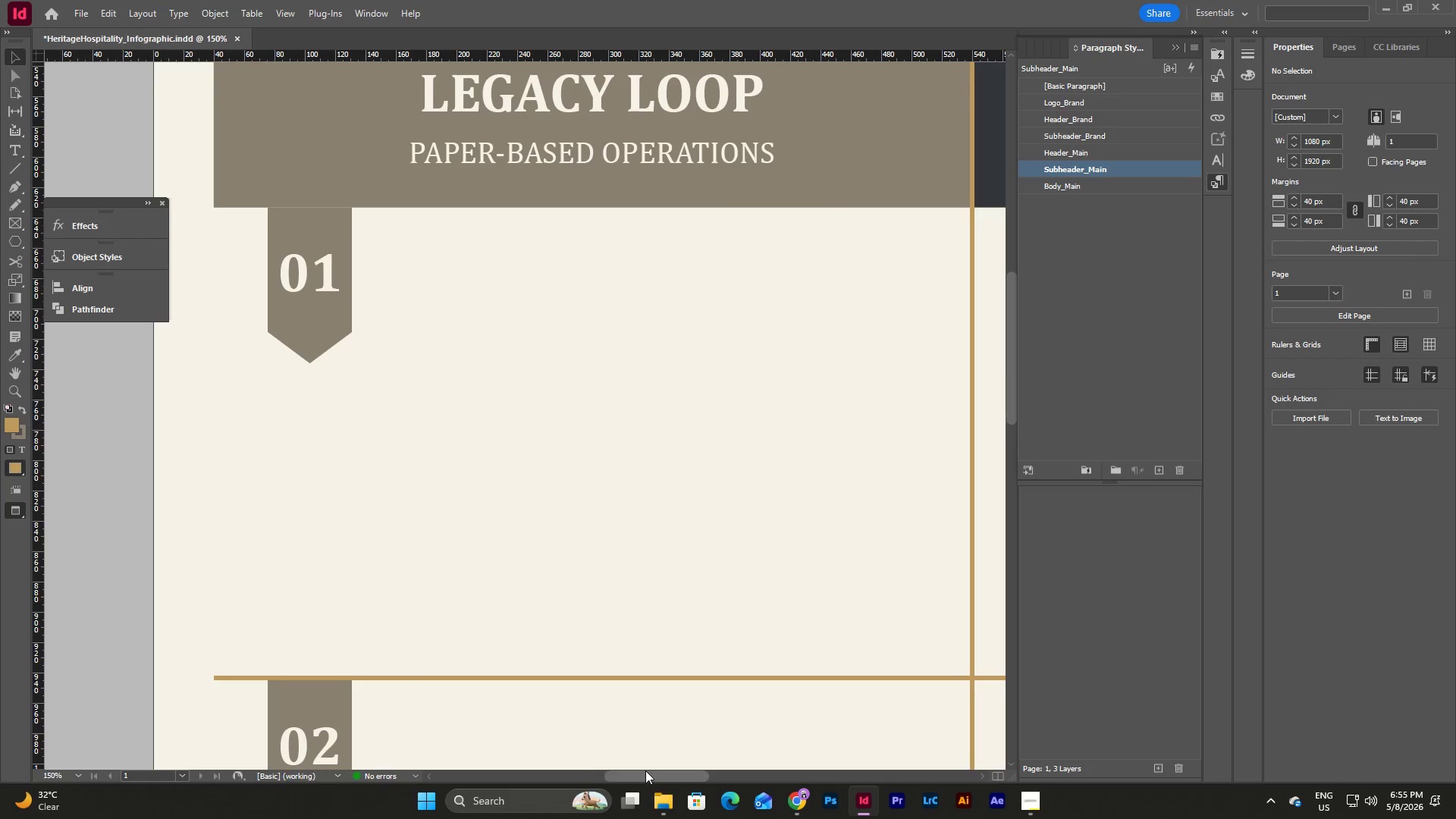 
double_click([645, 770])
 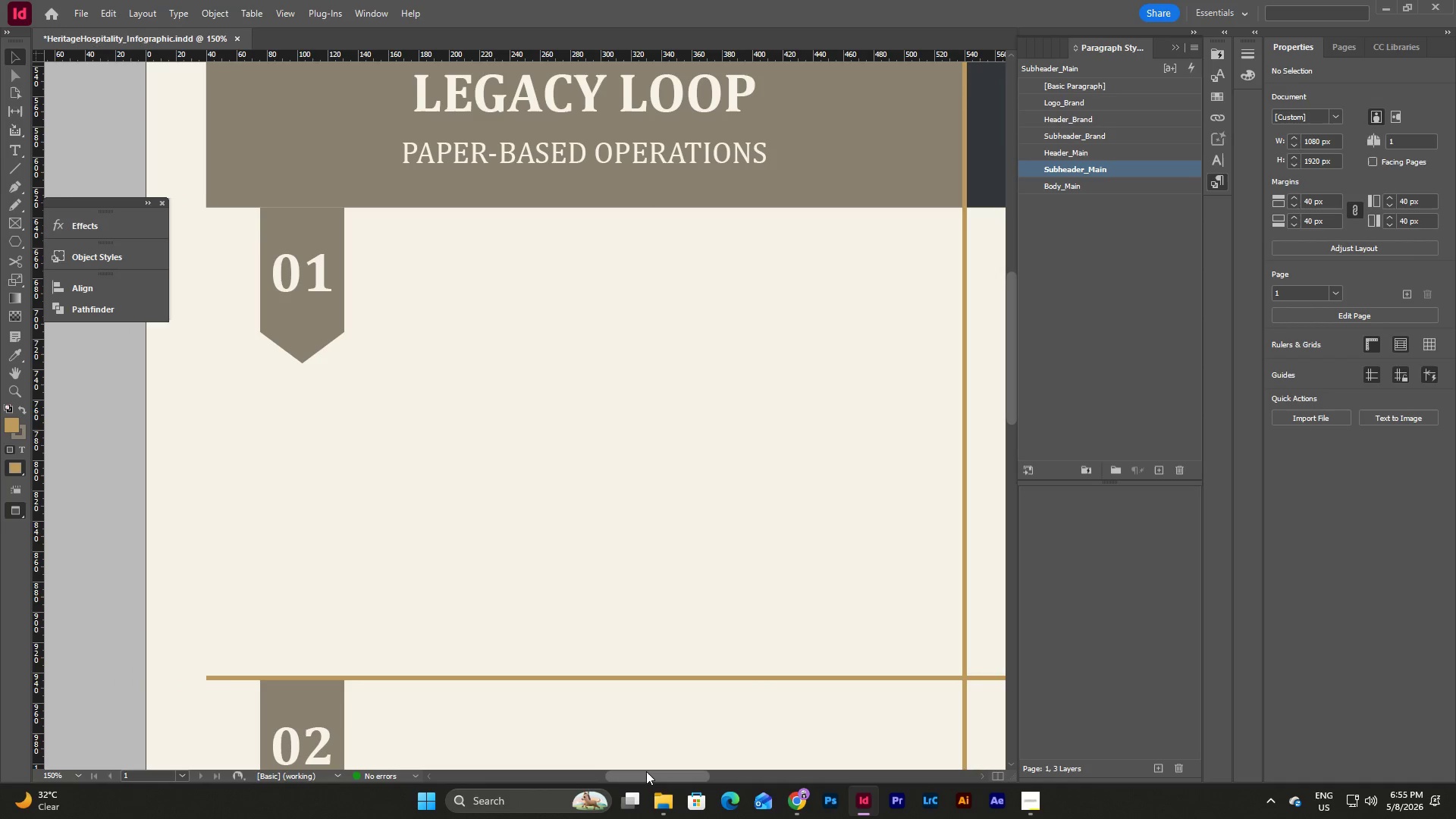 
left_click([755, 526])
 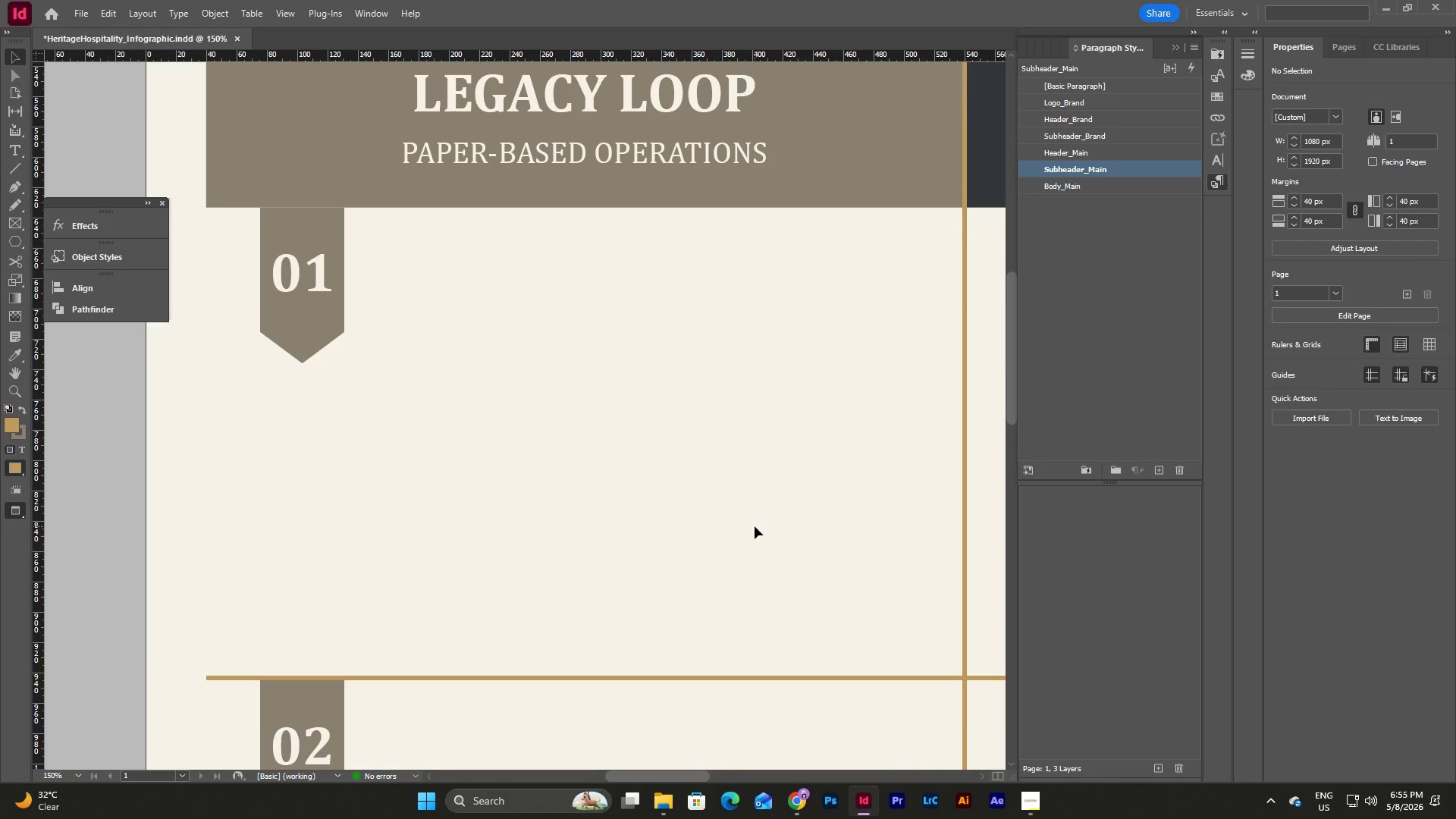 
type(ww)
 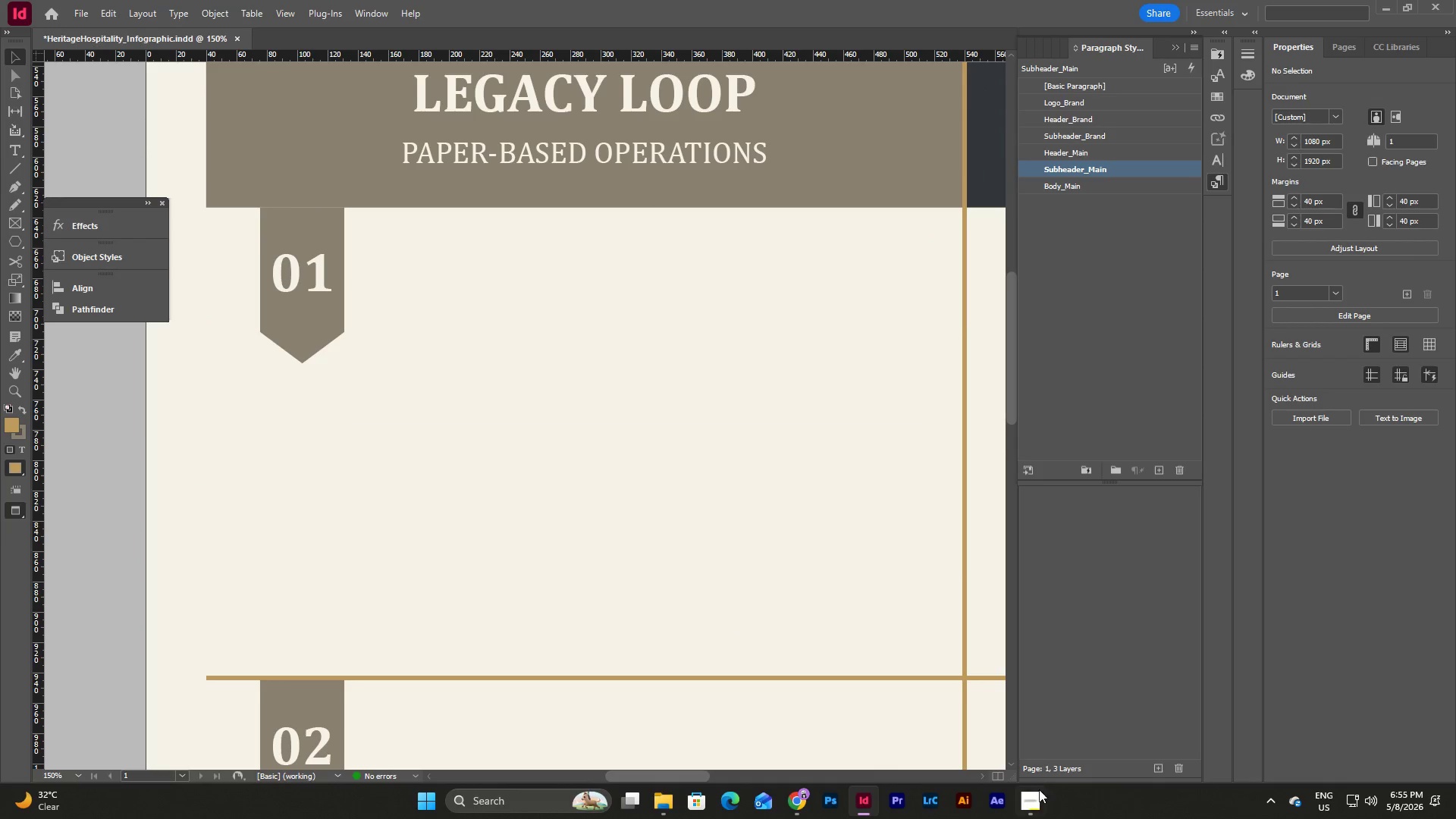 
left_click([1037, 808])